 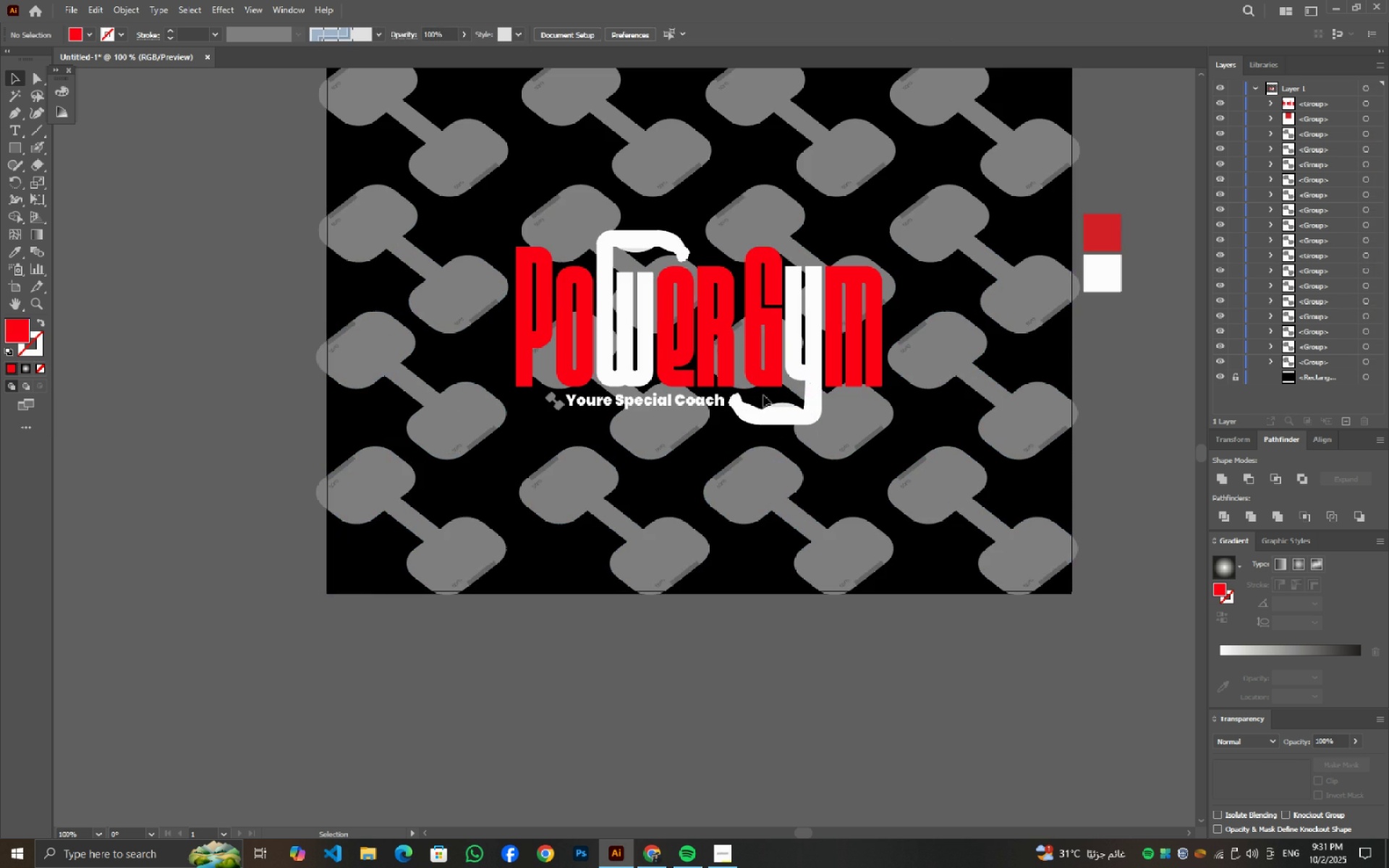 
left_click([754, 489])
 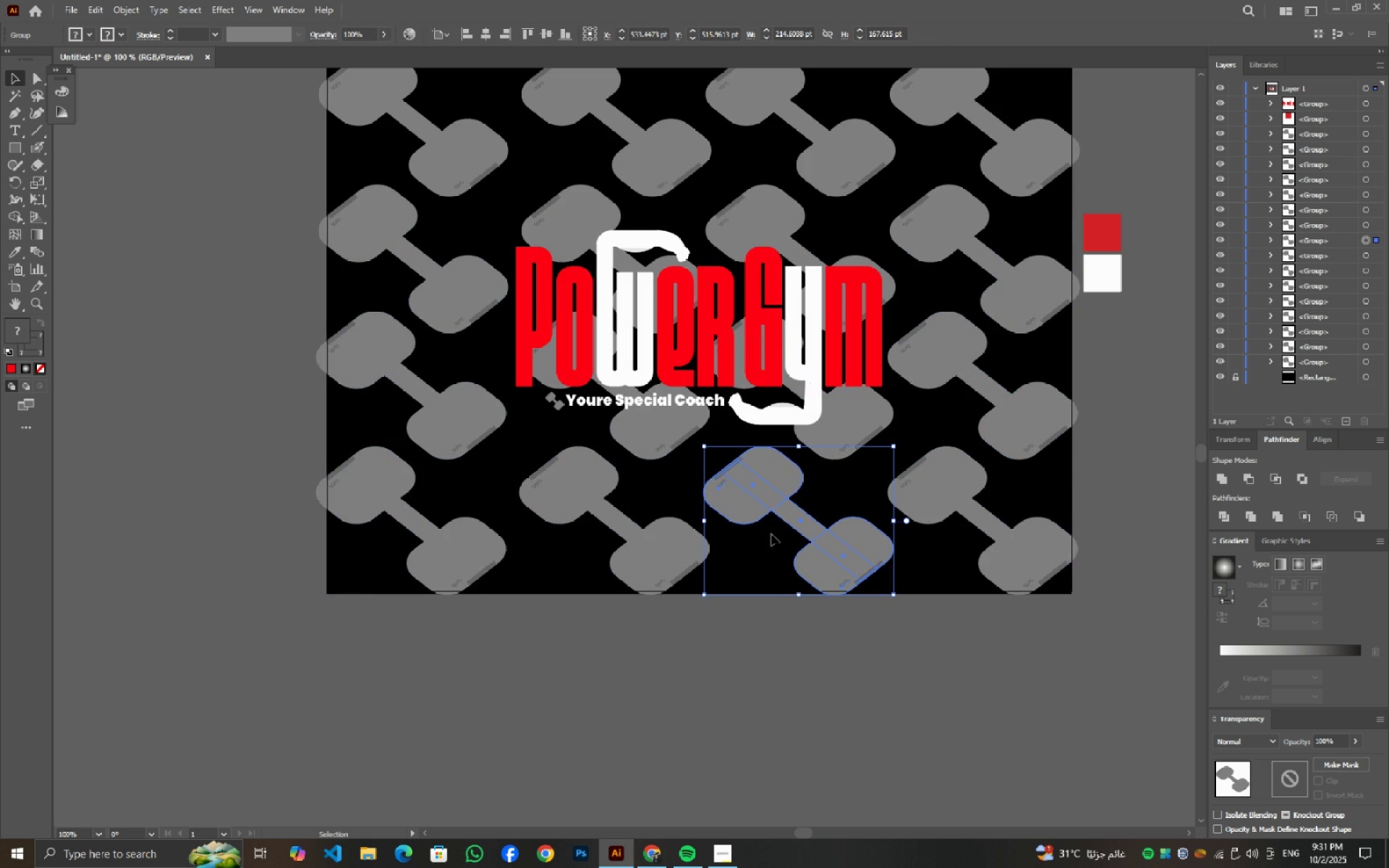 
key(Alt+AltLeft)
 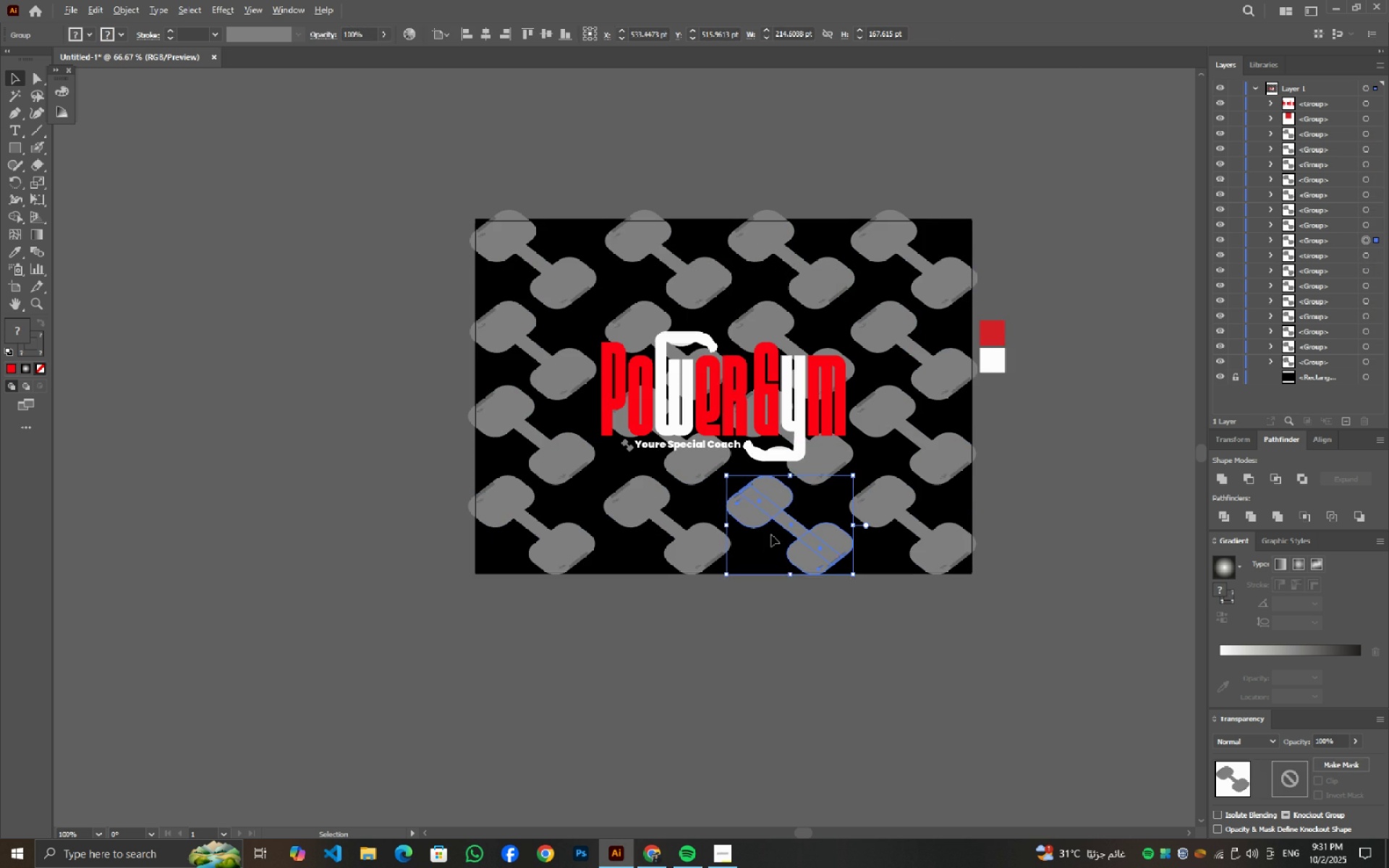 
scroll: coordinate [771, 535], scroll_direction: down, amount: 1.0
 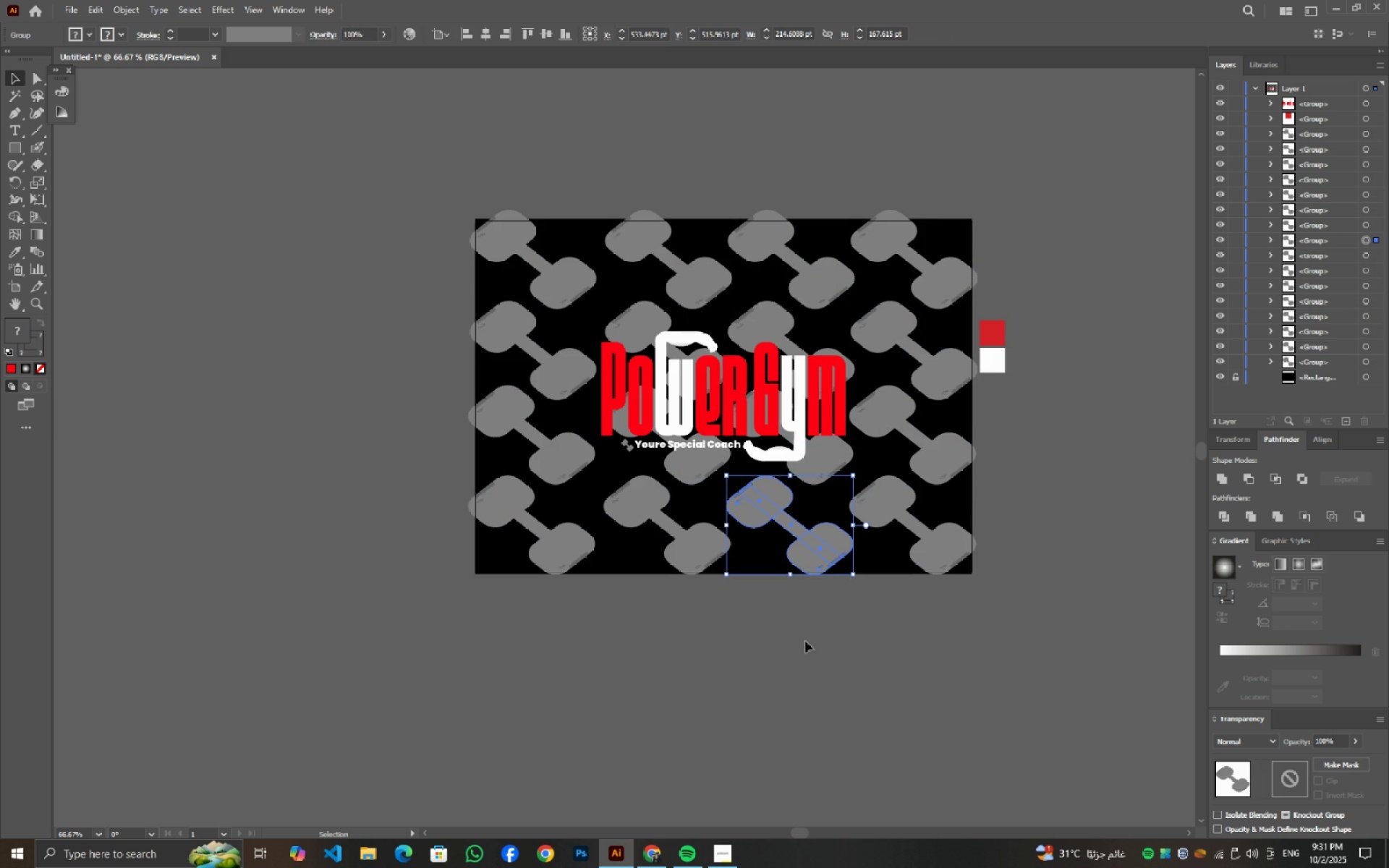 
left_click([805, 641])